 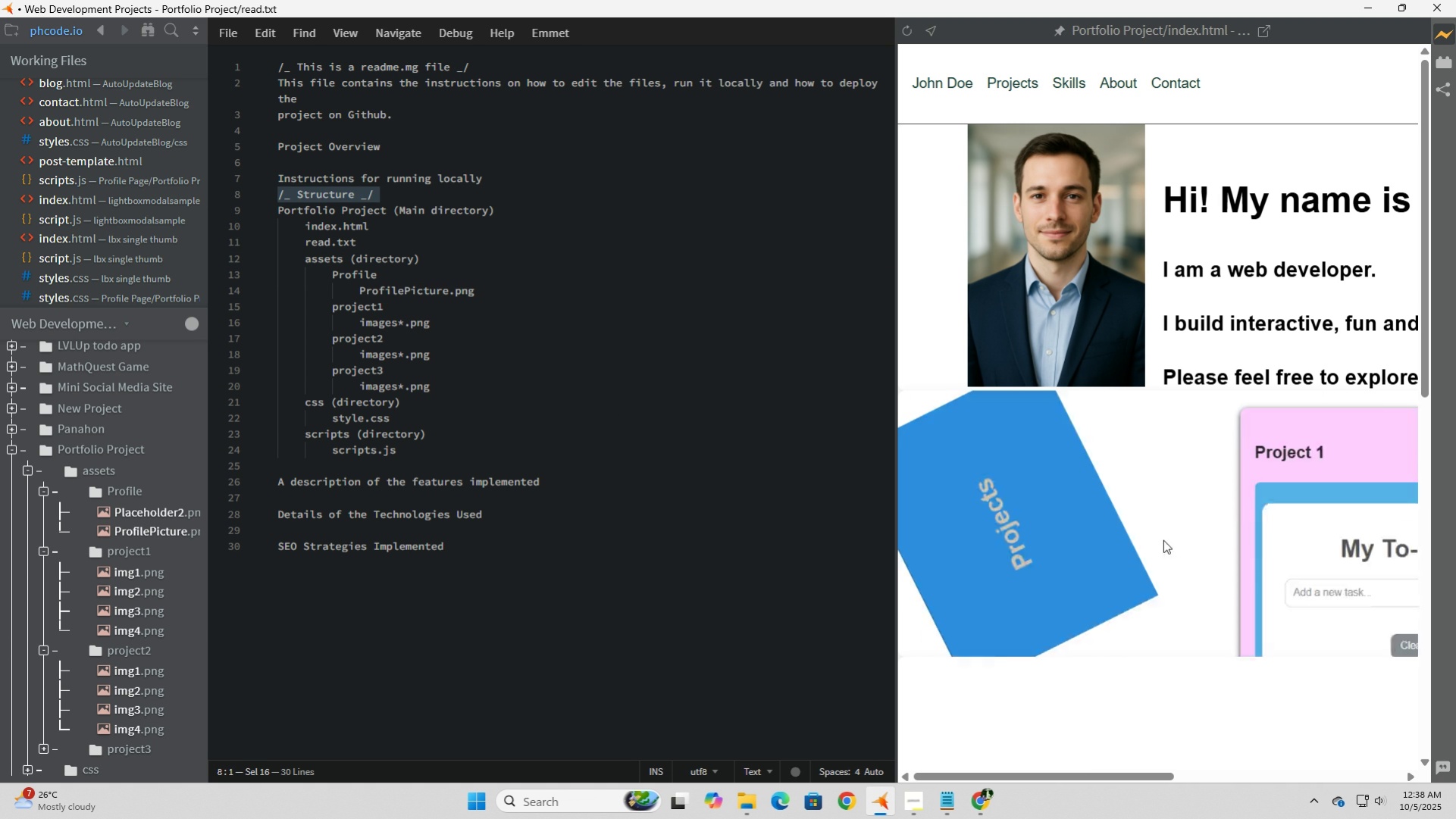 
scroll: coordinate [1163, 539], scroll_direction: down, amount: 1.0
 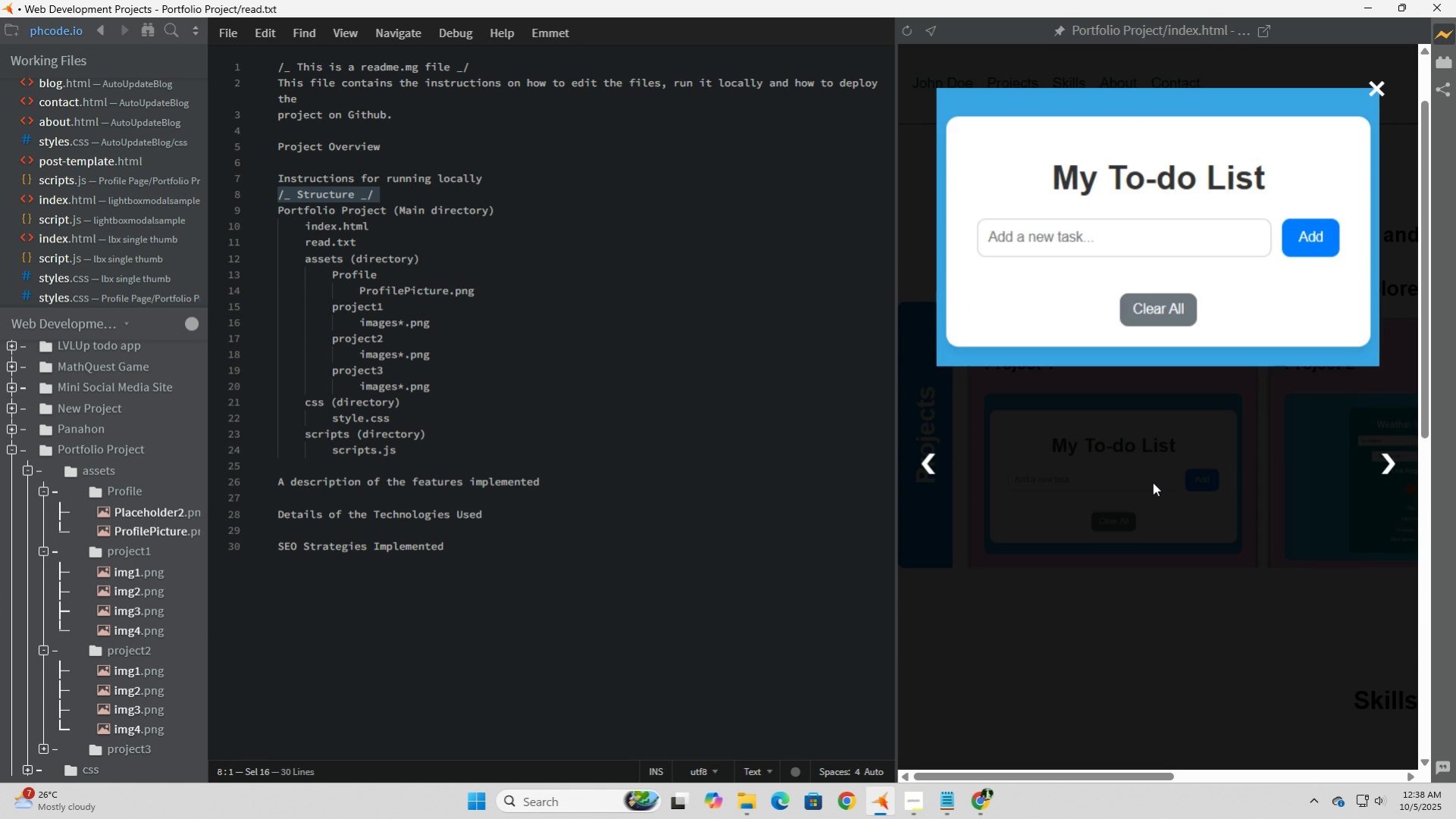 
left_click([1152, 482])
 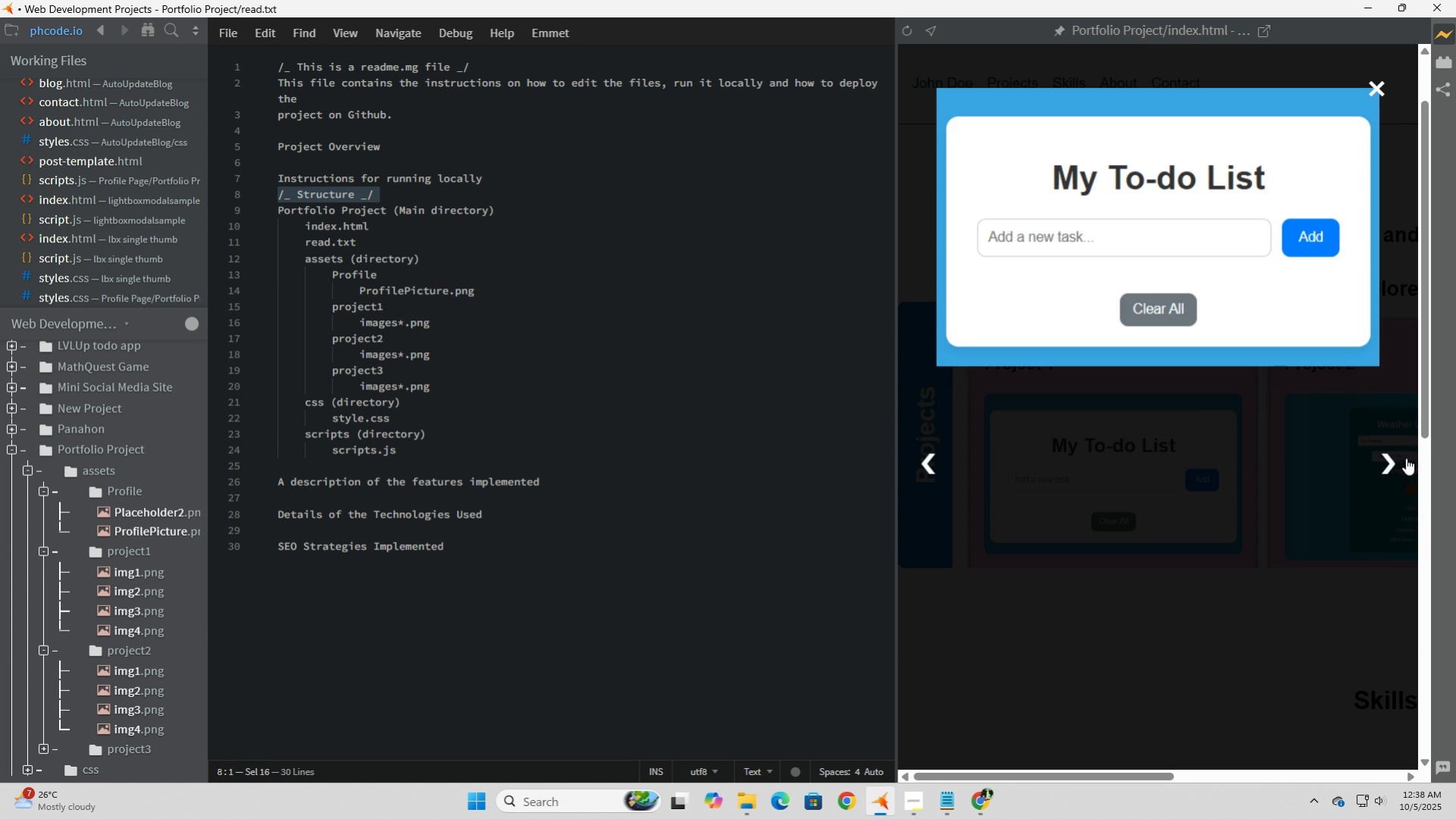 
left_click([1391, 461])
 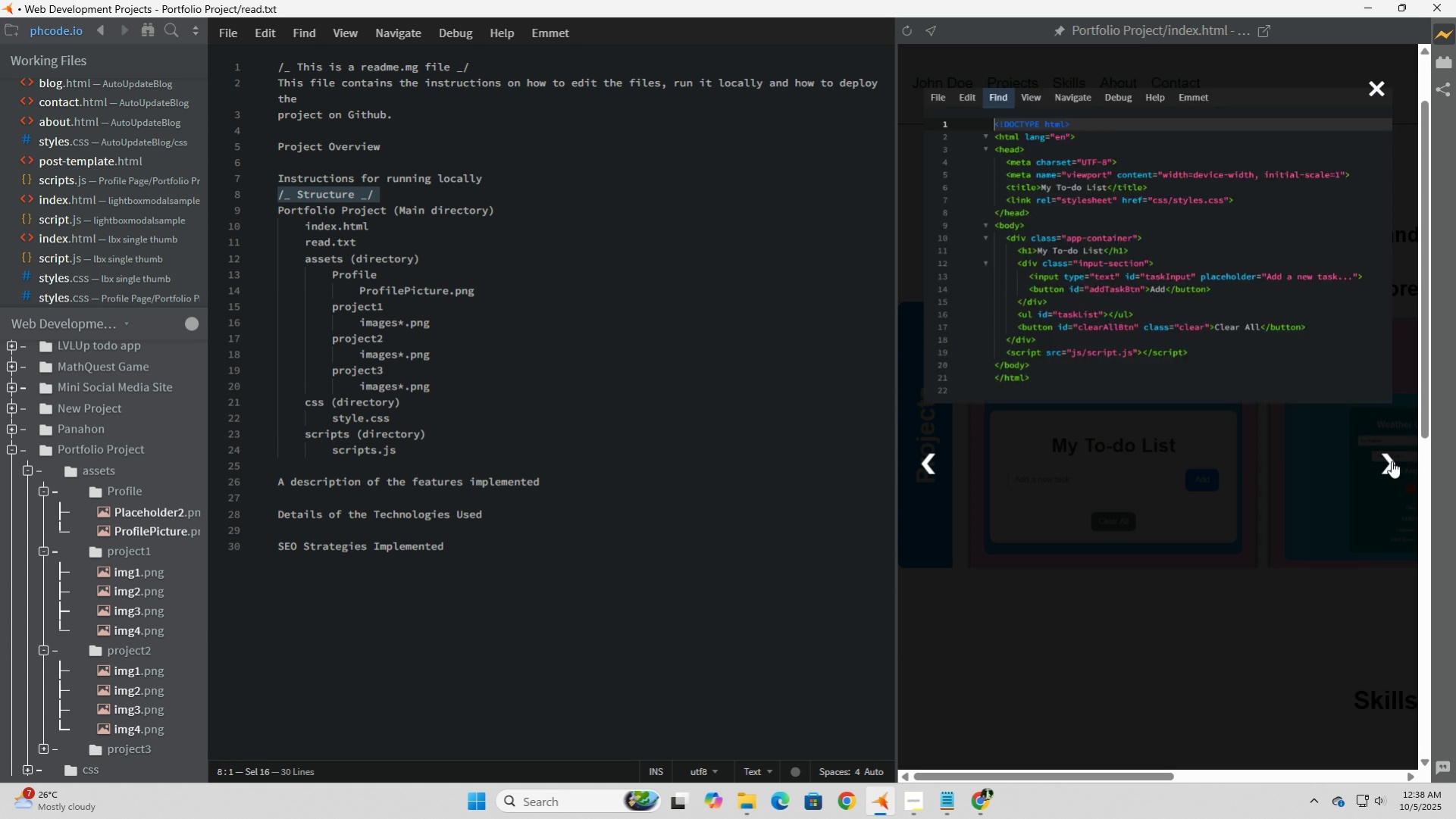 
left_click([1391, 461])
 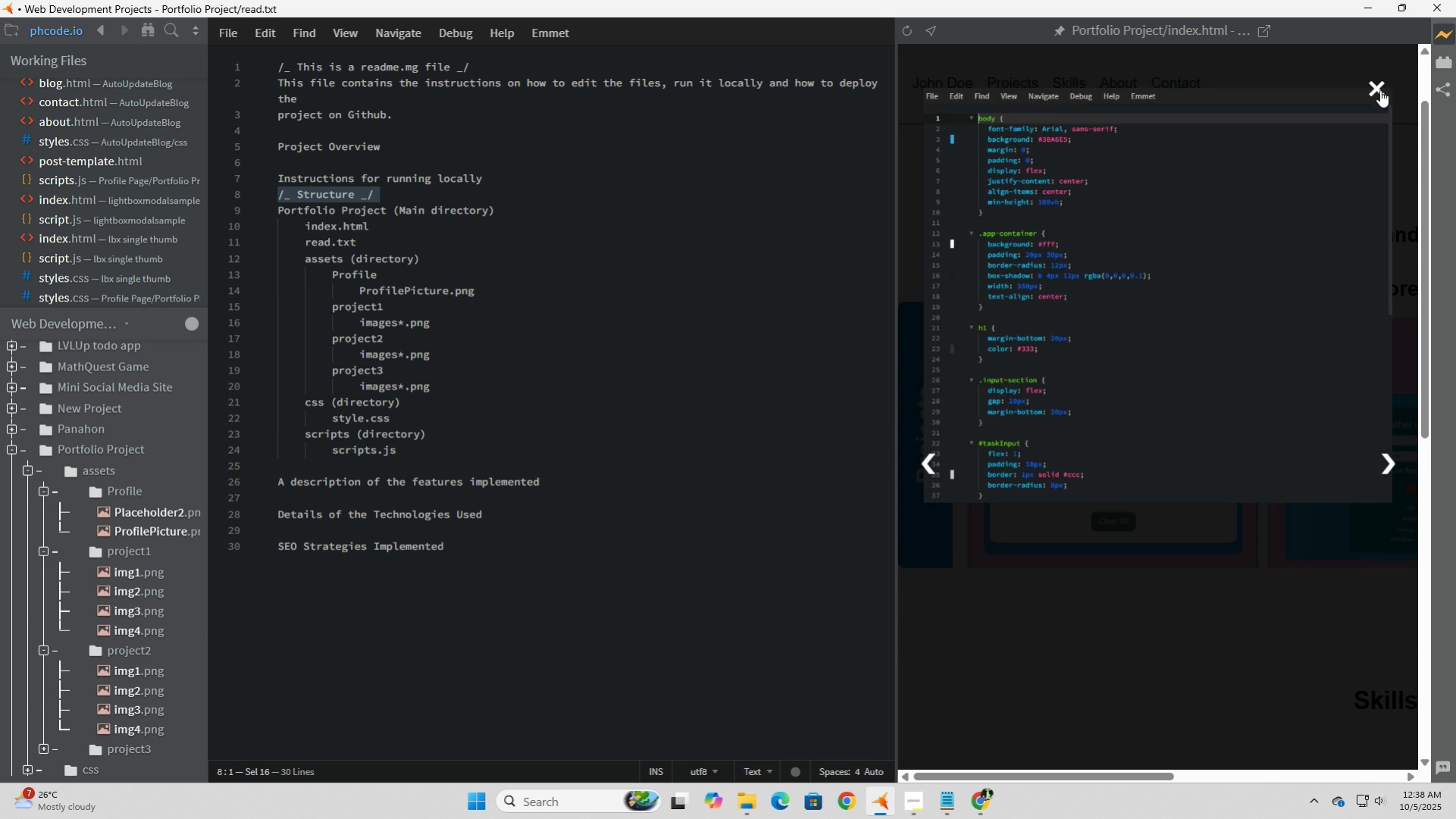 
left_click([1379, 90])